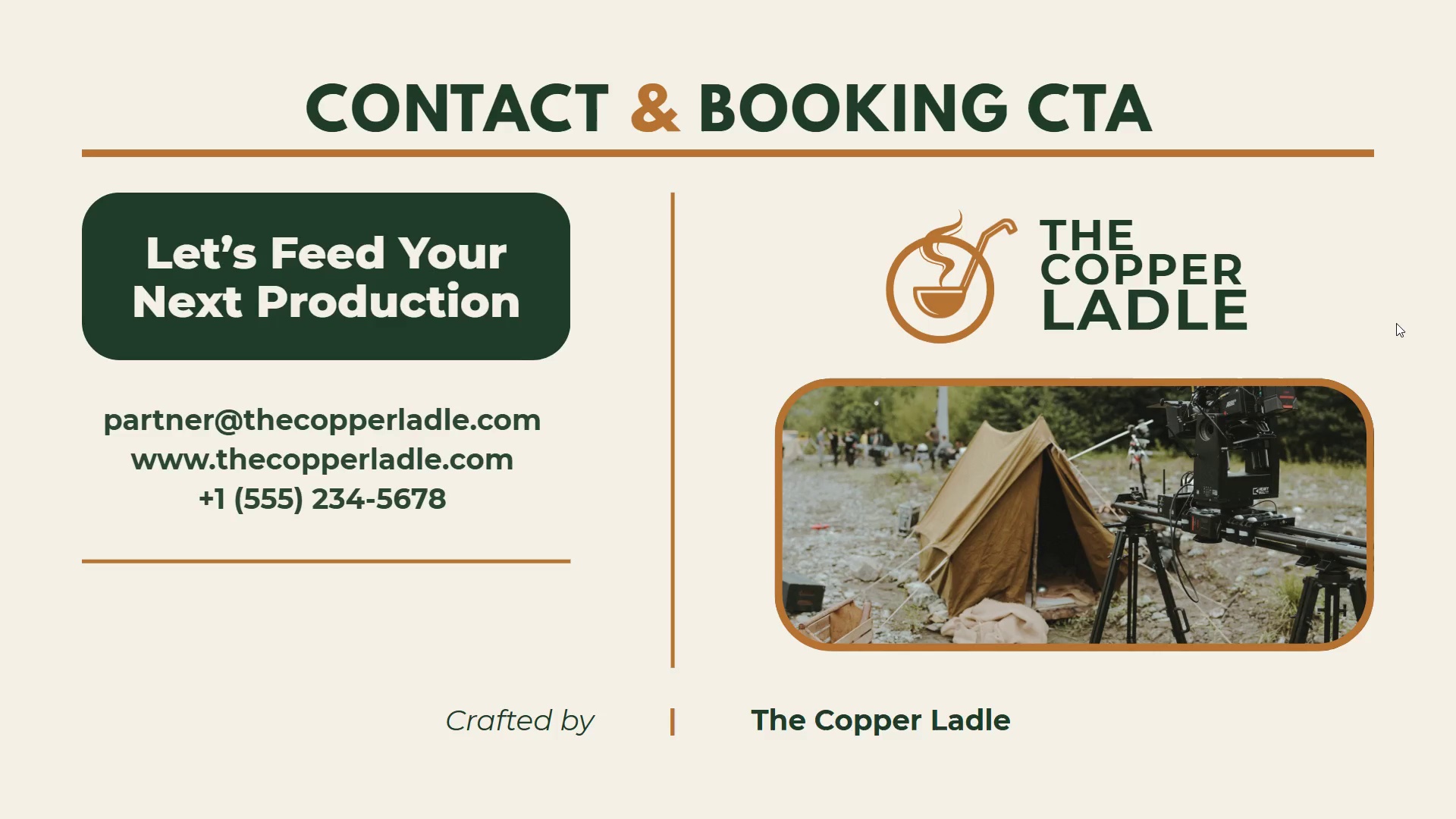 
key(ArrowRight)
 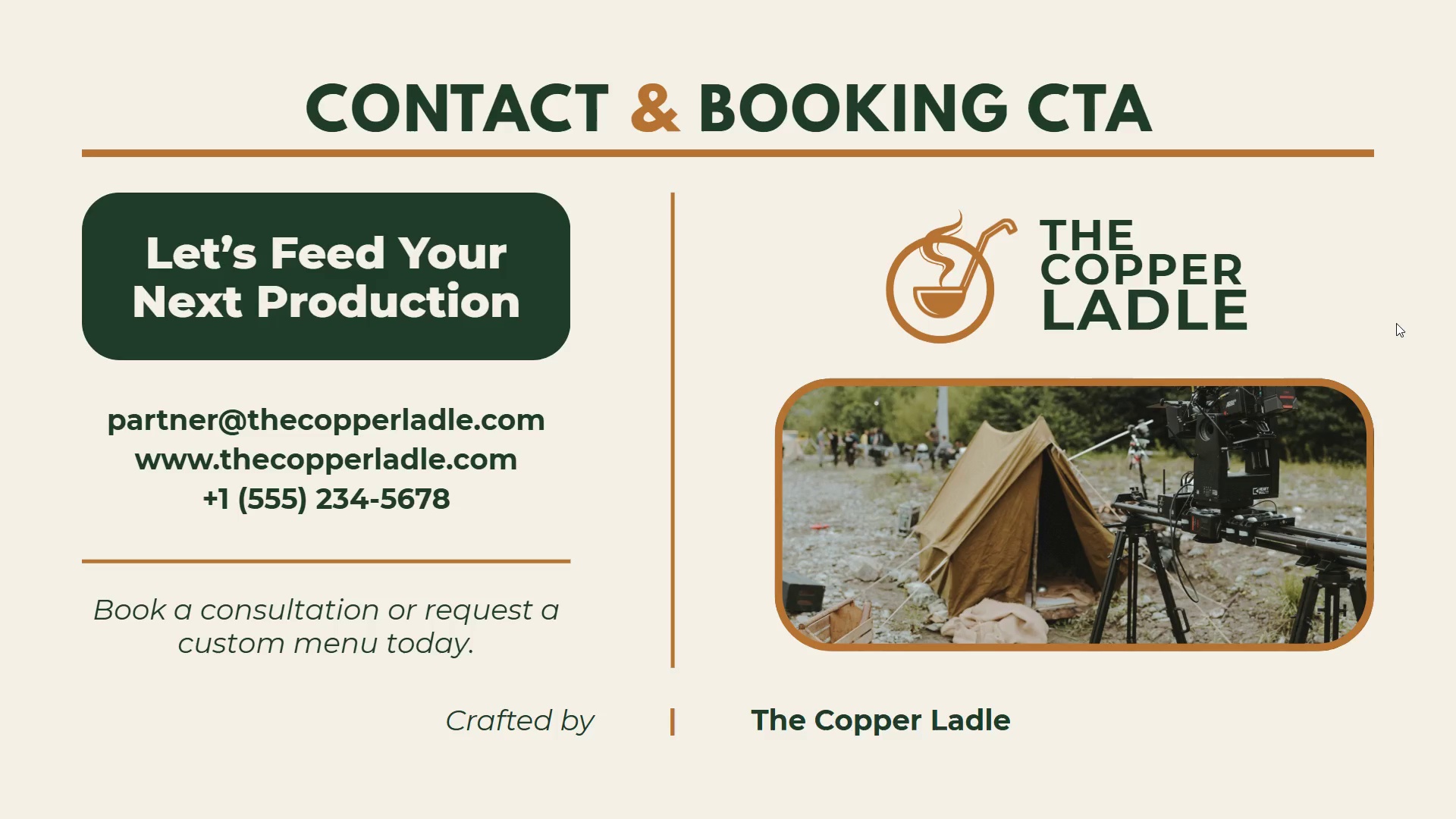 
key(ArrowRight)
 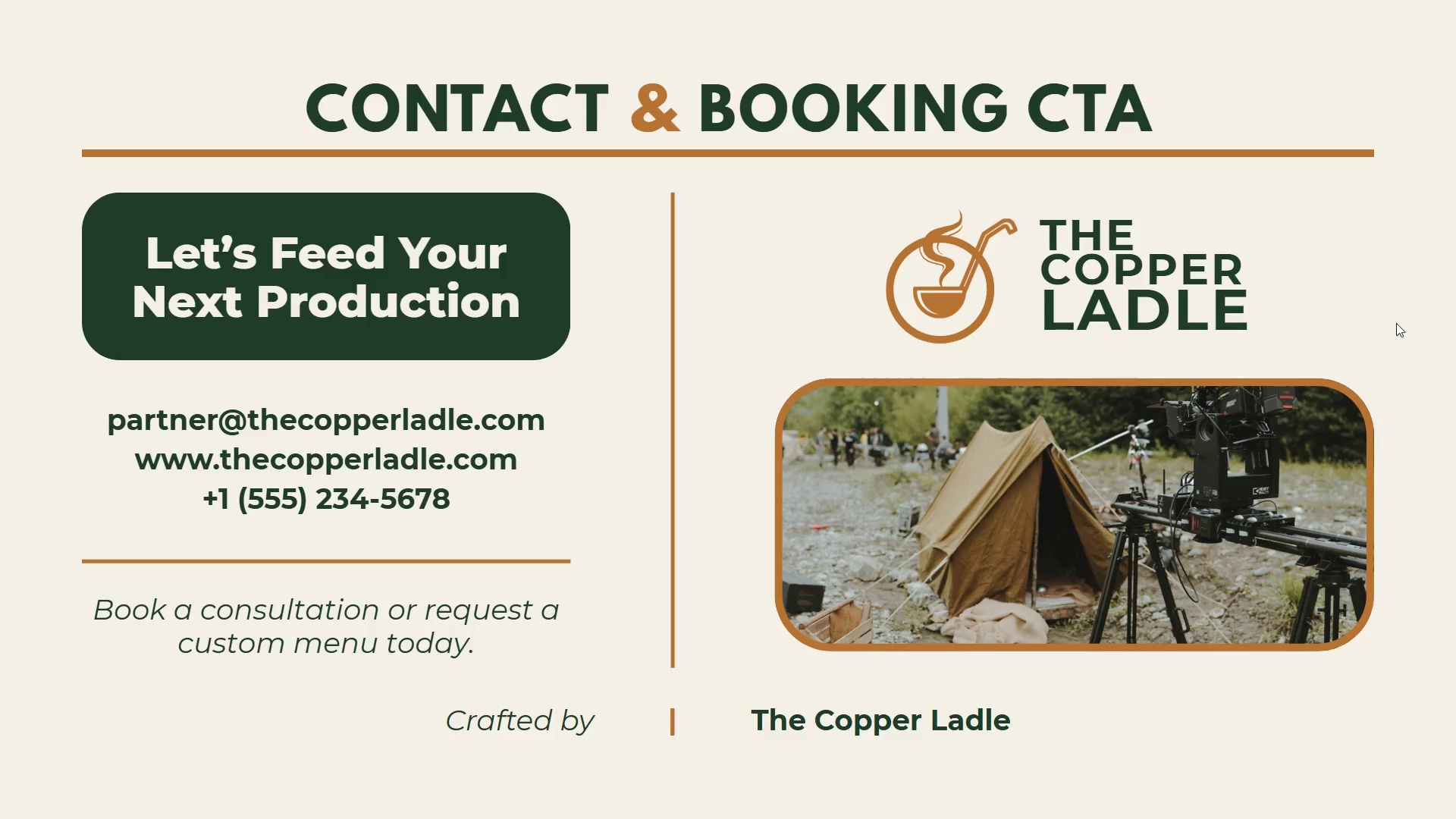 
key(Escape)
 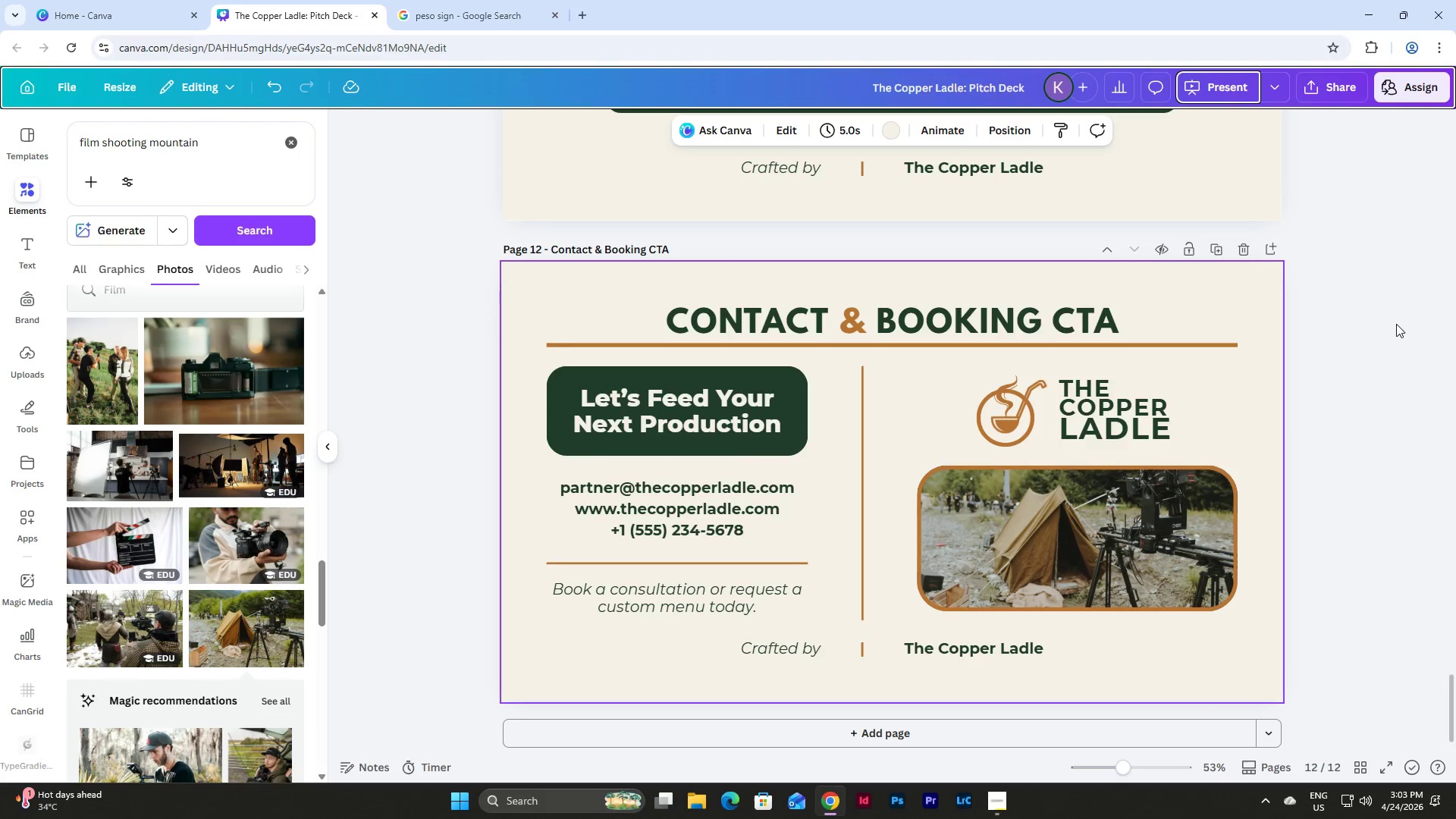 
scroll: coordinate [1419, 474], scroll_direction: up, amount: 1.0
 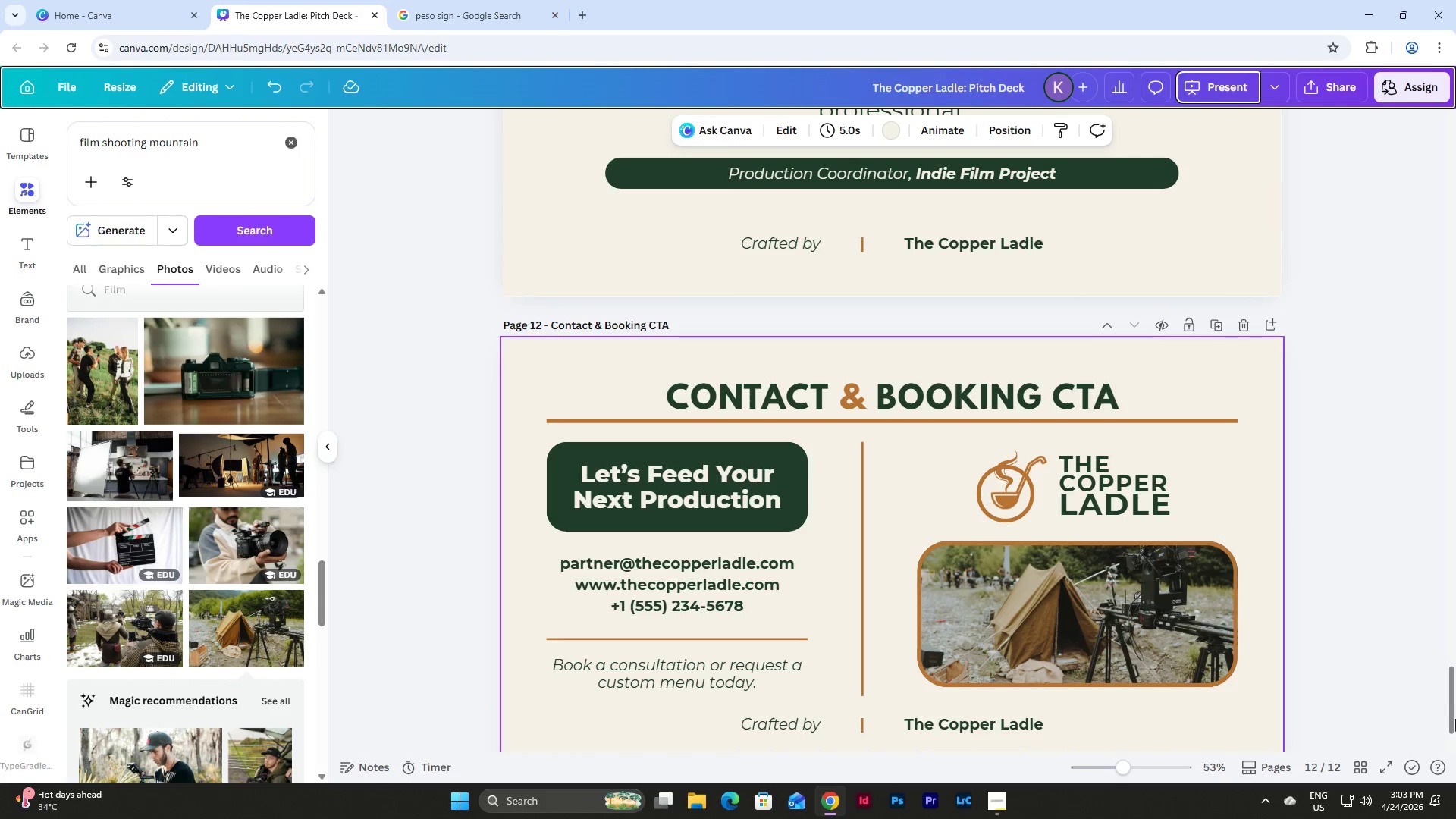 
left_click_drag(start_coordinate=[1455, 719], to_coordinate=[1455, 126])
 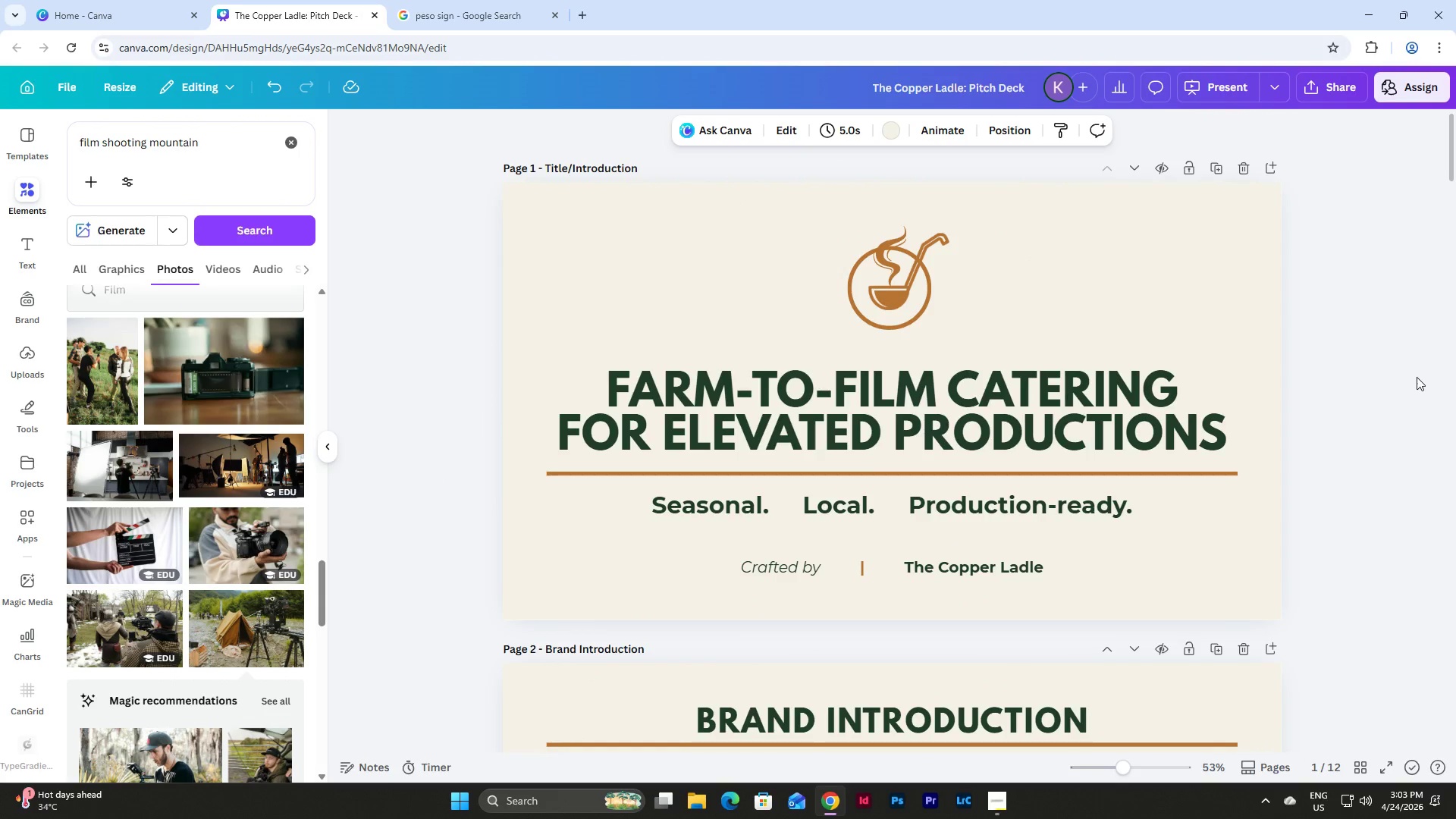 
scroll: coordinate [1417, 377], scroll_direction: up, amount: 3.0
 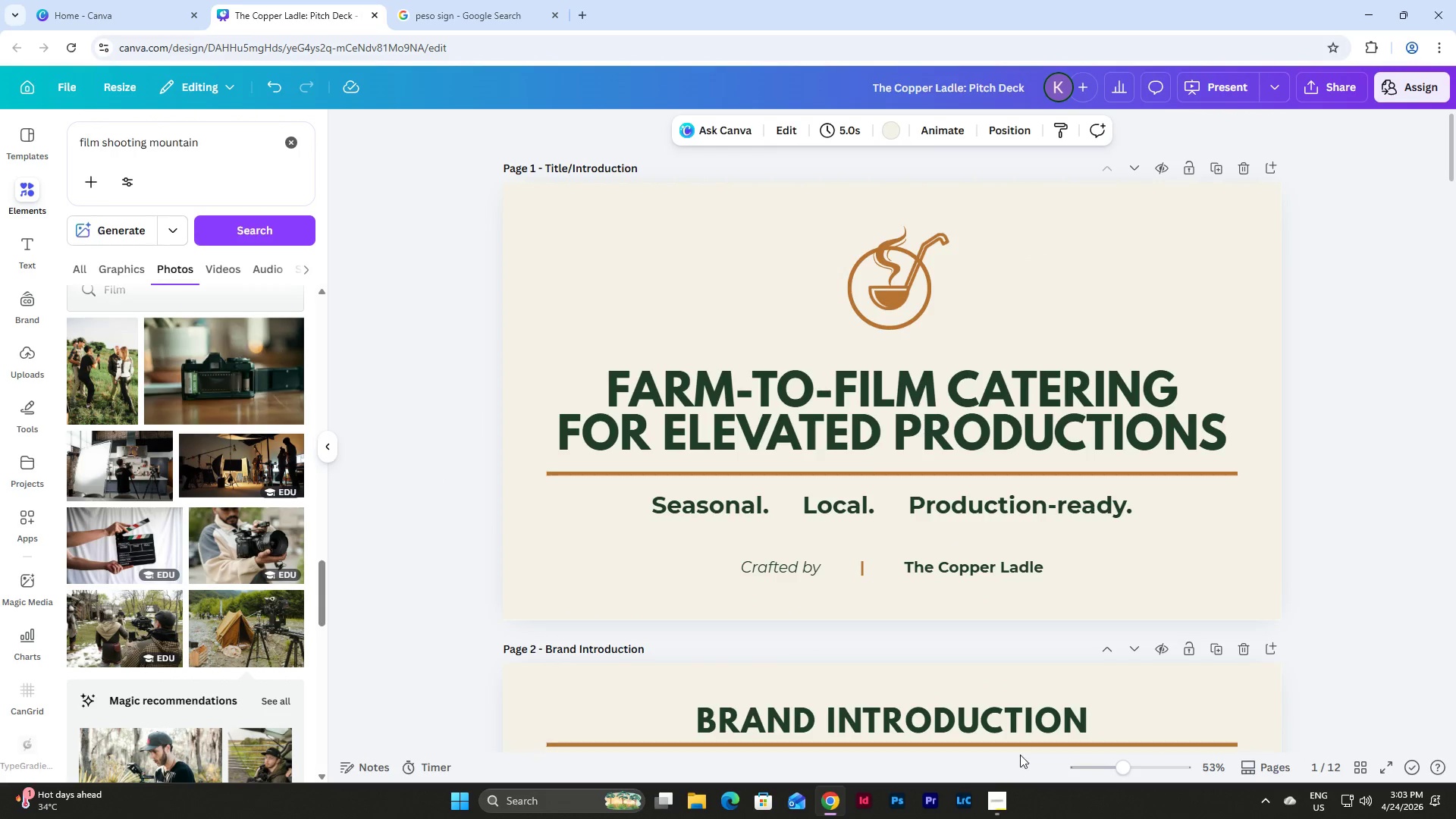 
left_click([1003, 796])